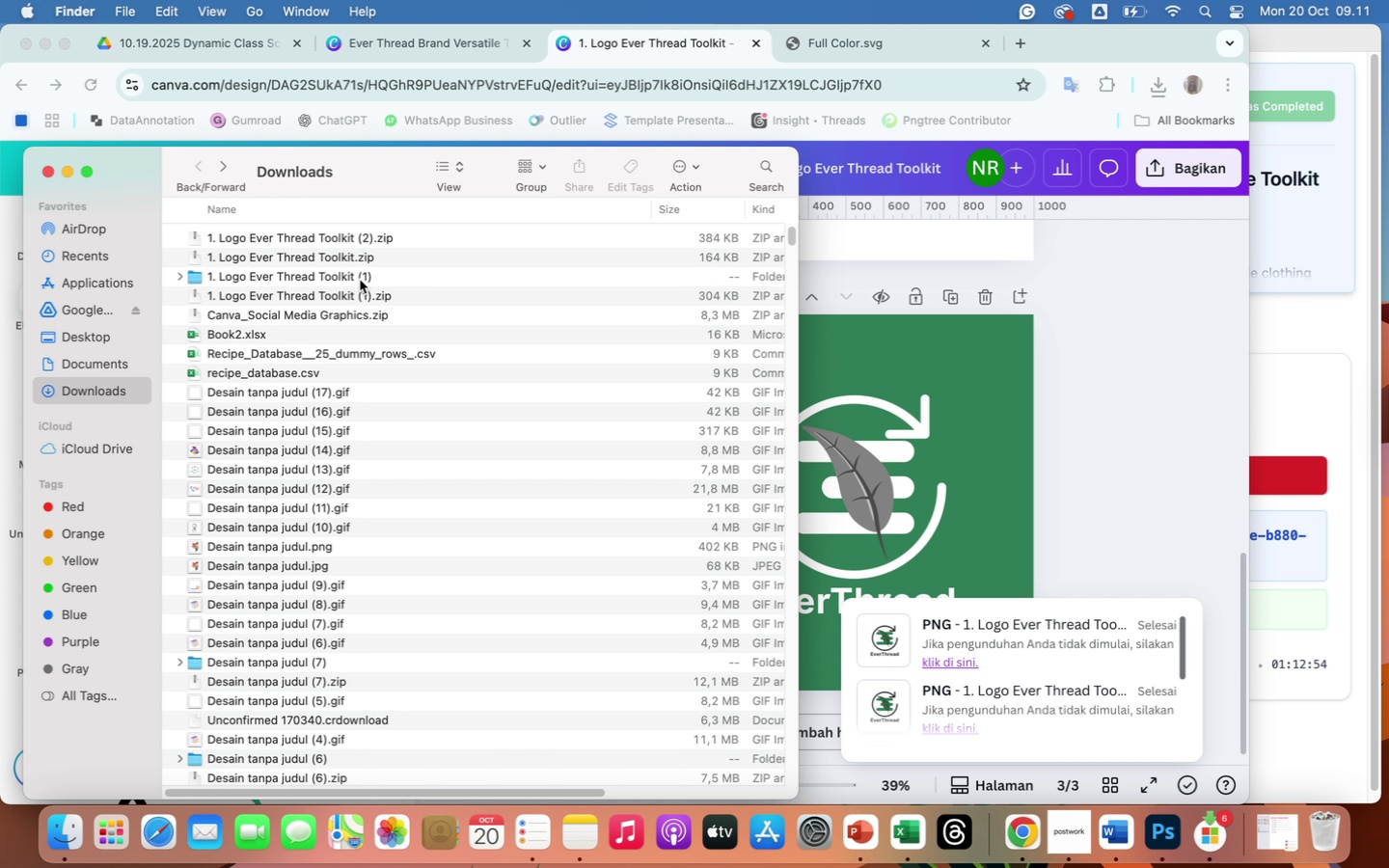 
wait(21.83)
 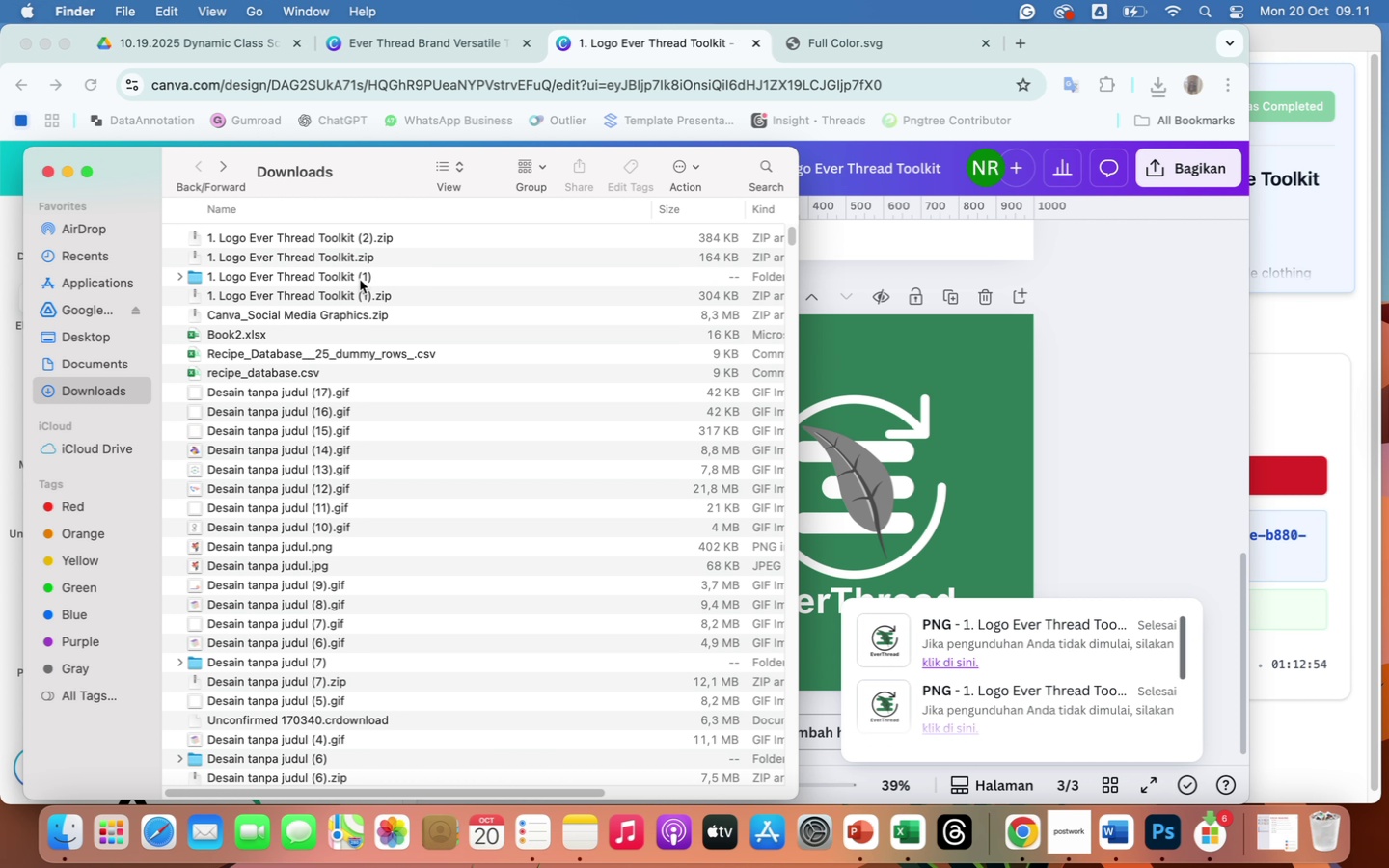 
double_click([373, 238])
 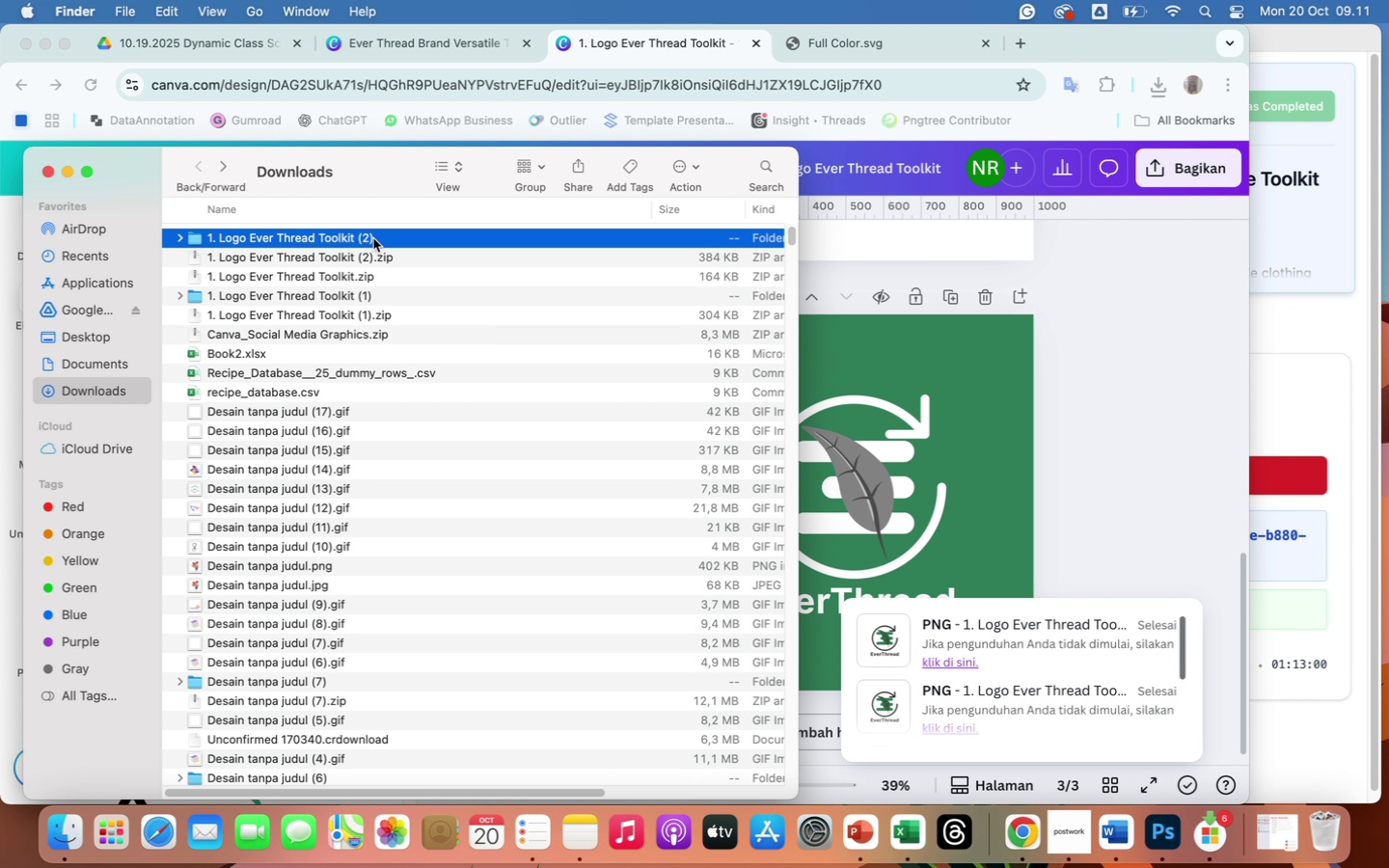 
double_click([373, 238])
 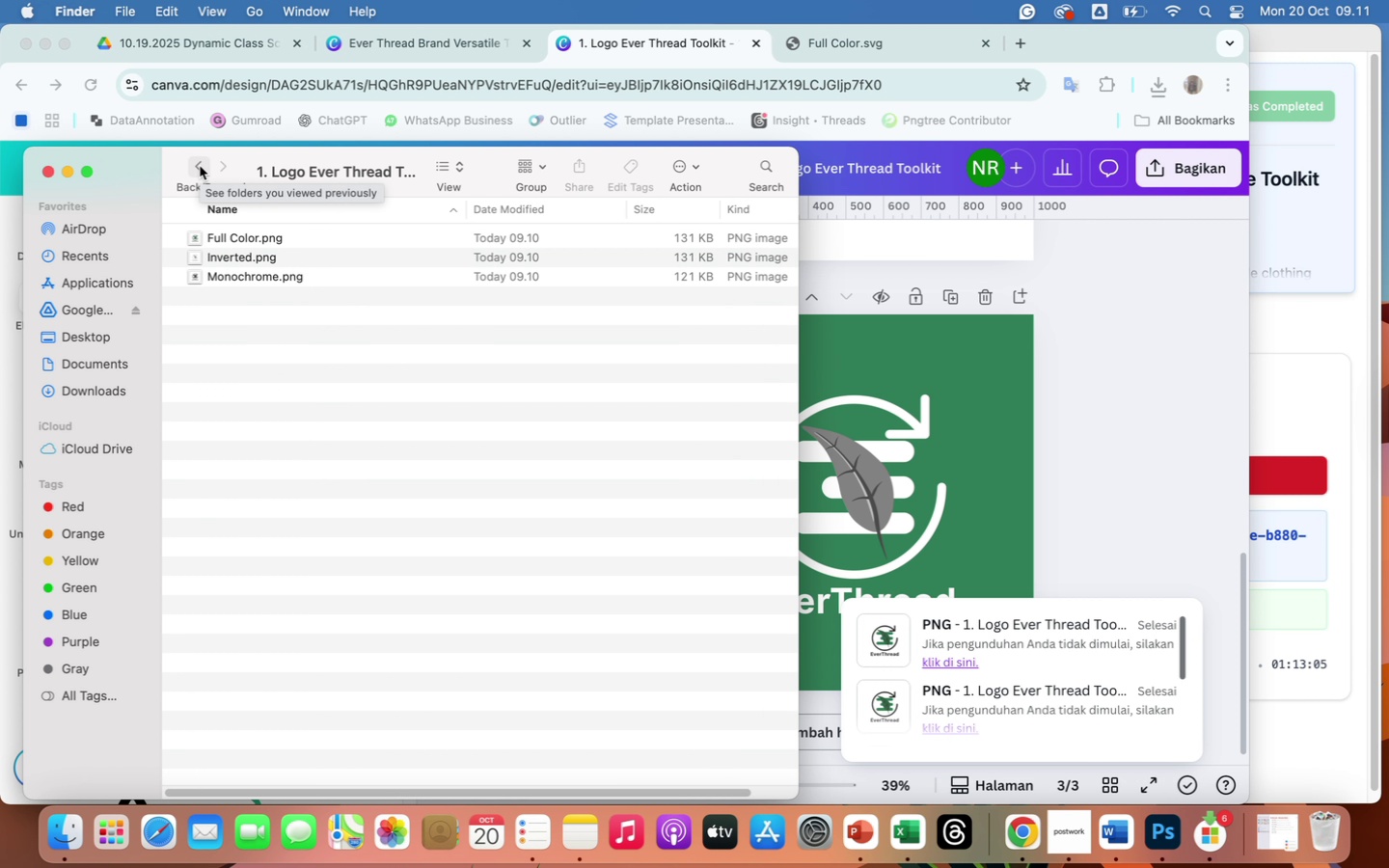 
wait(9.51)
 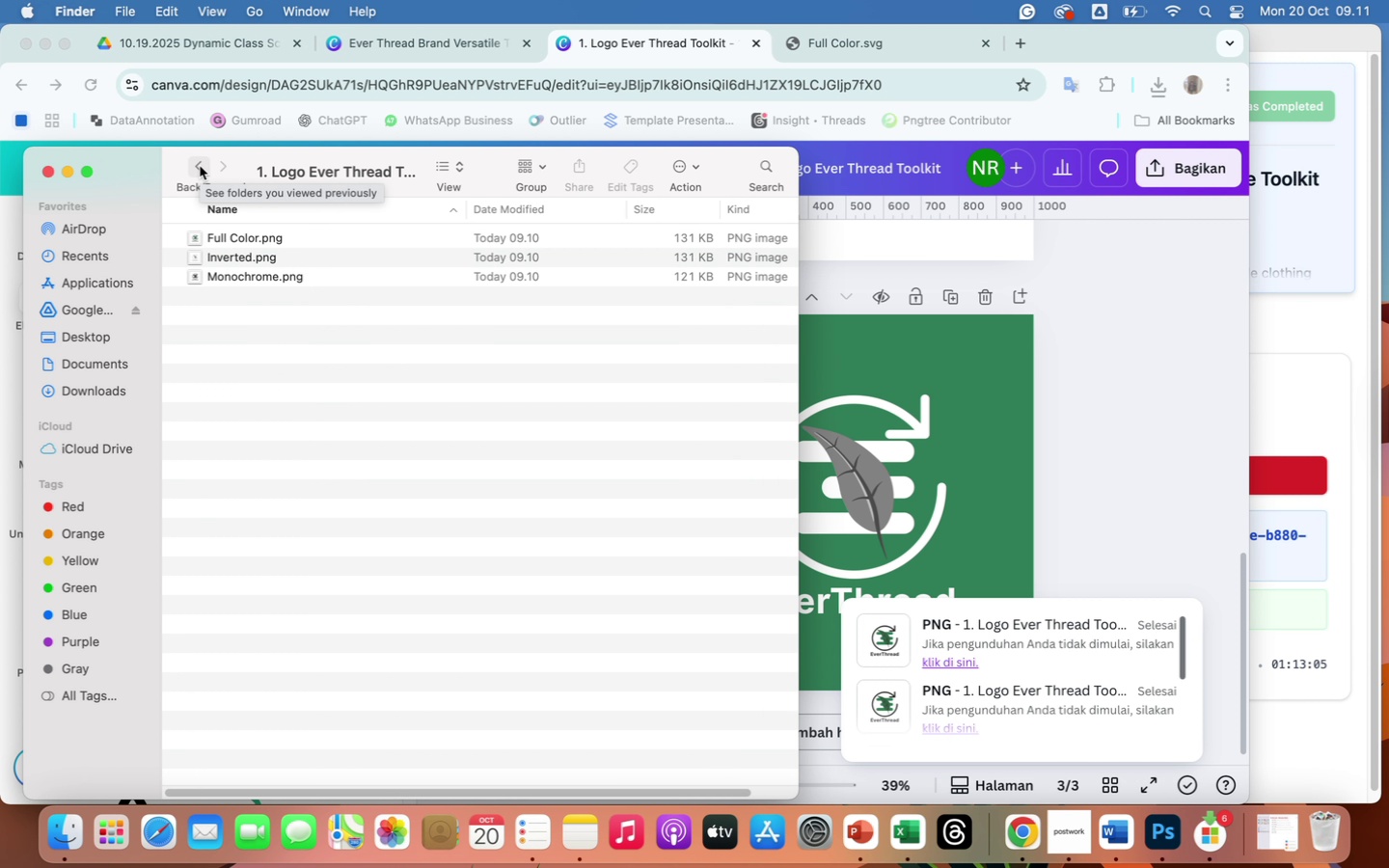 
double_click([225, 258])